 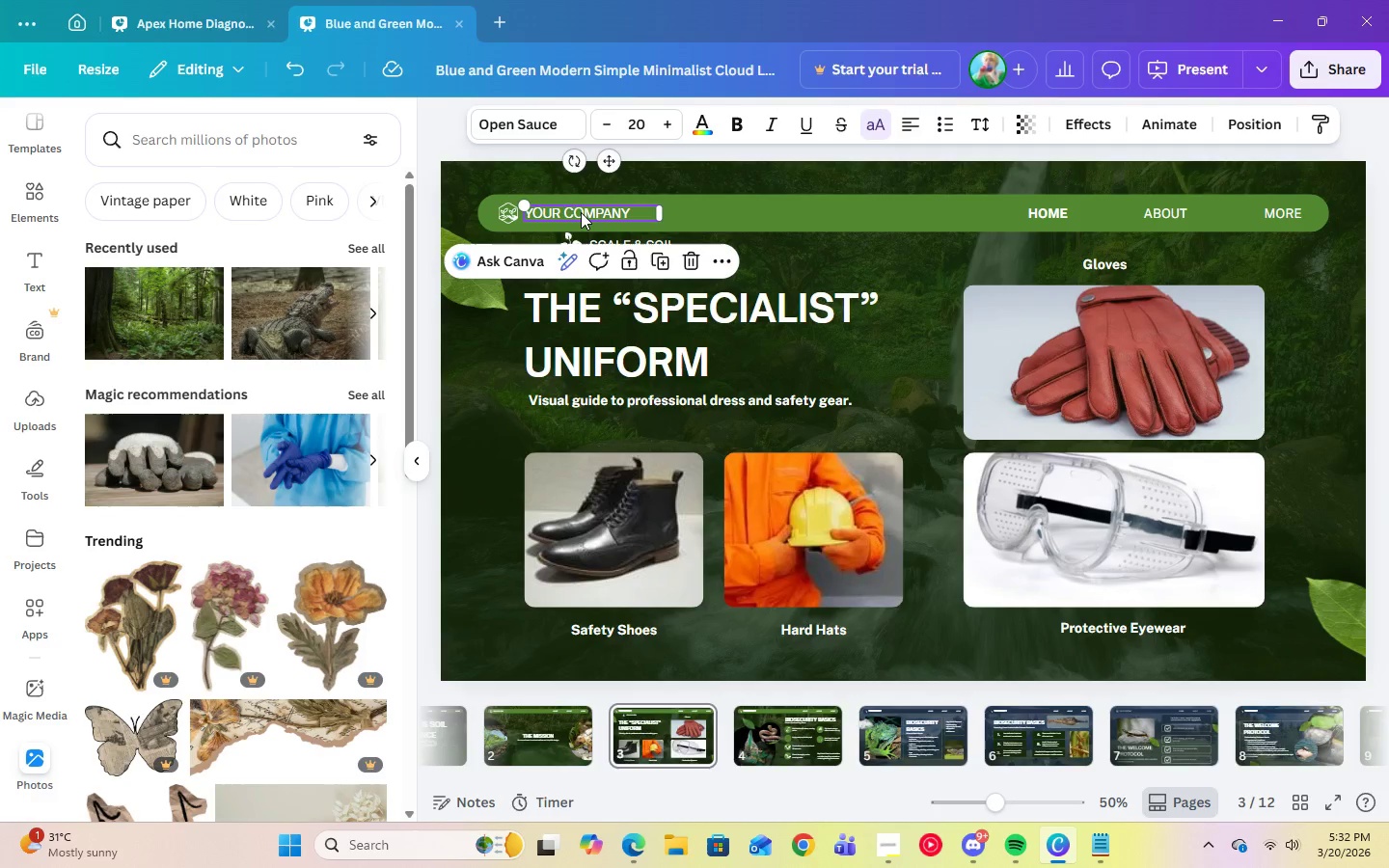 
left_click([581, 212])
 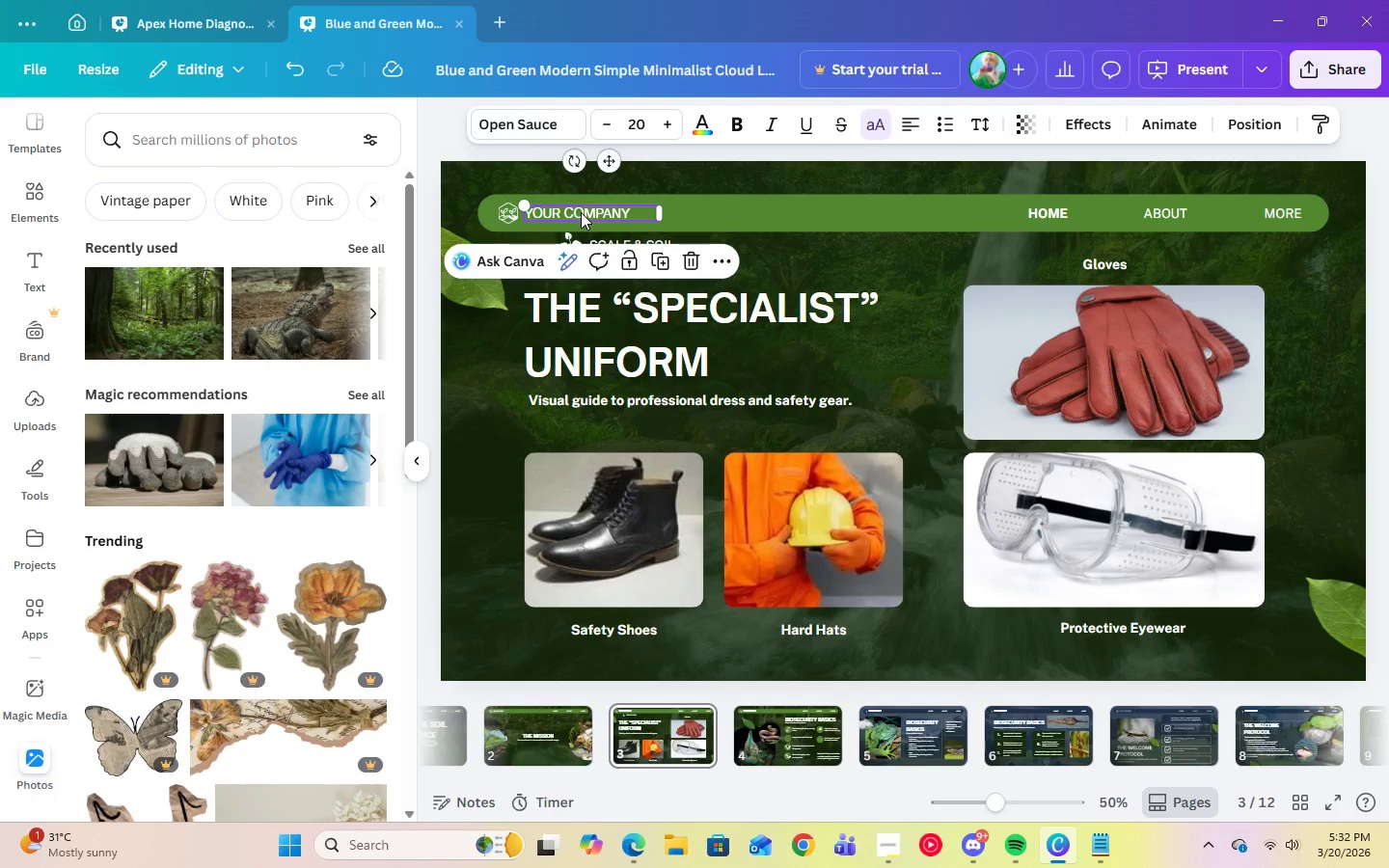 
key(Delete)
 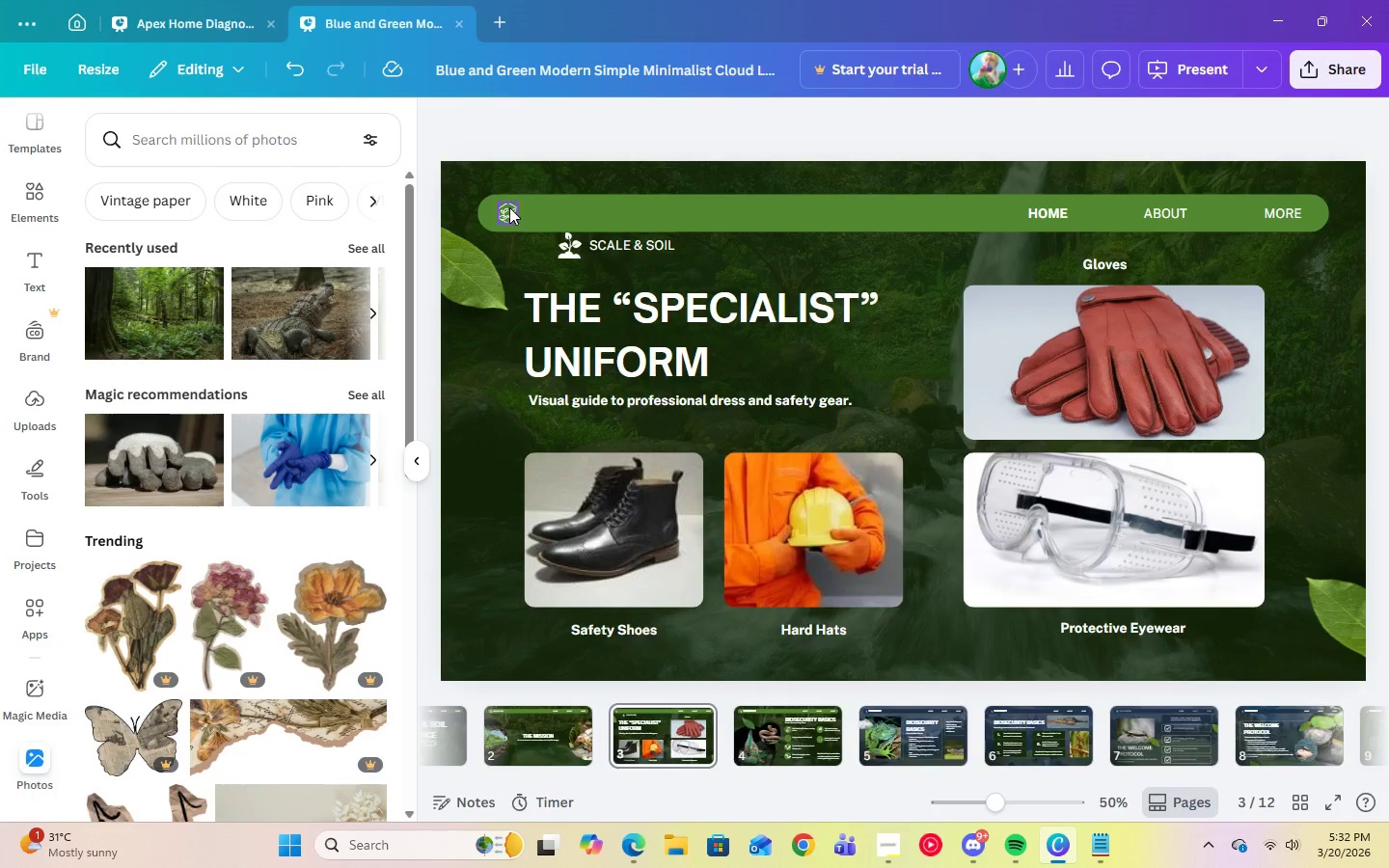 
left_click([509, 207])
 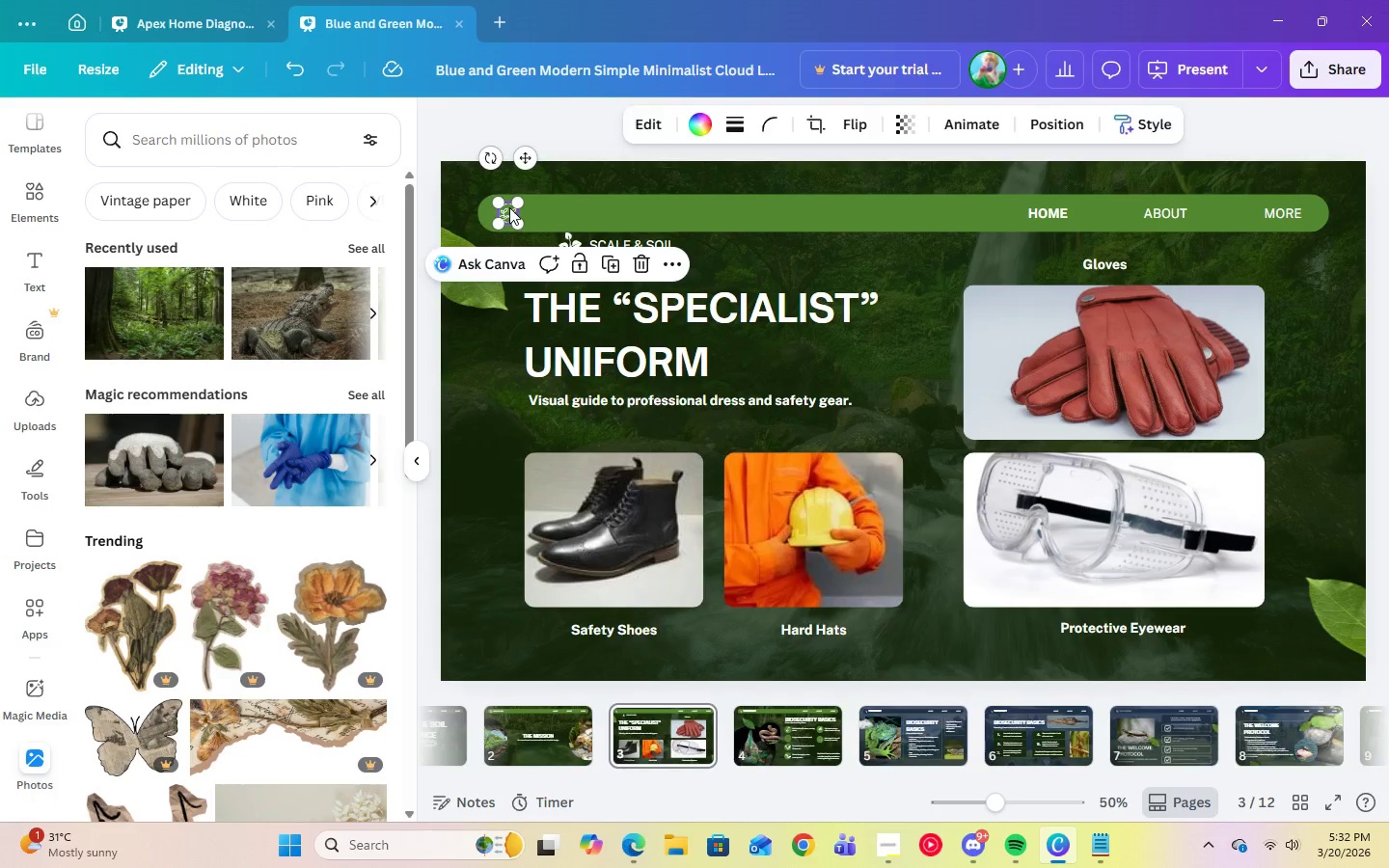 
key(Delete)
 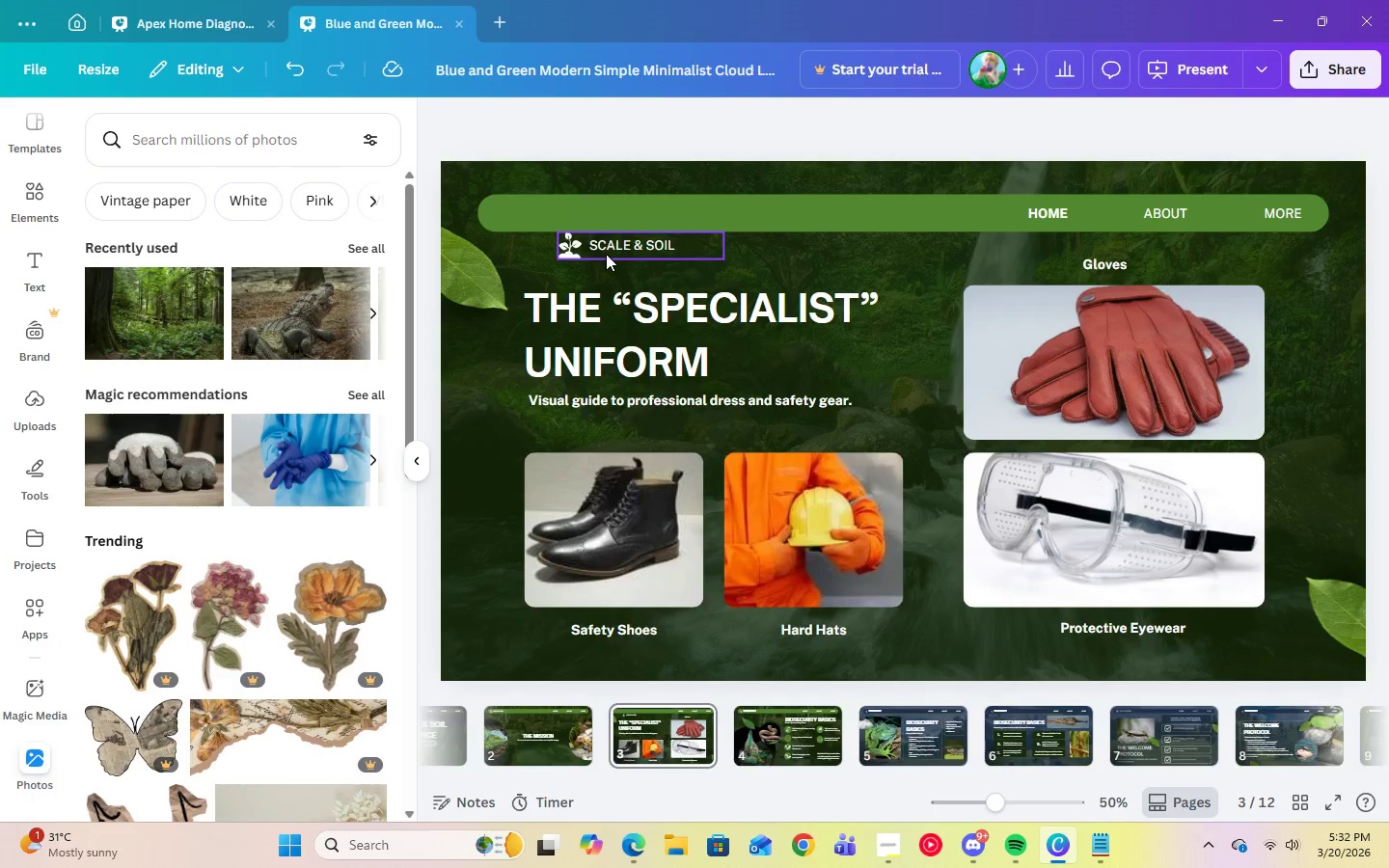 
left_click([606, 254])
 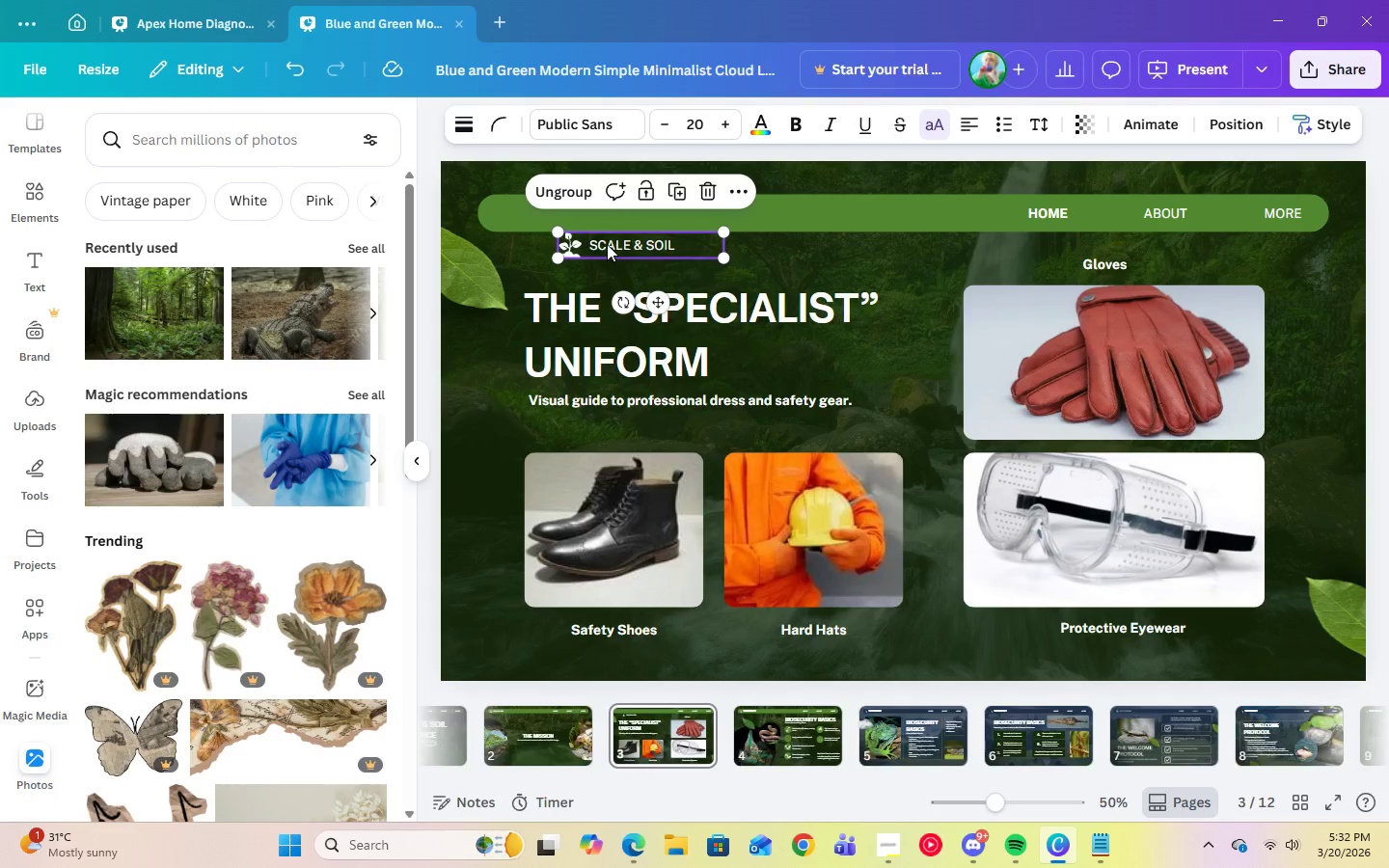 
left_click_drag(start_coordinate=[607, 244], to_coordinate=[547, 212])
 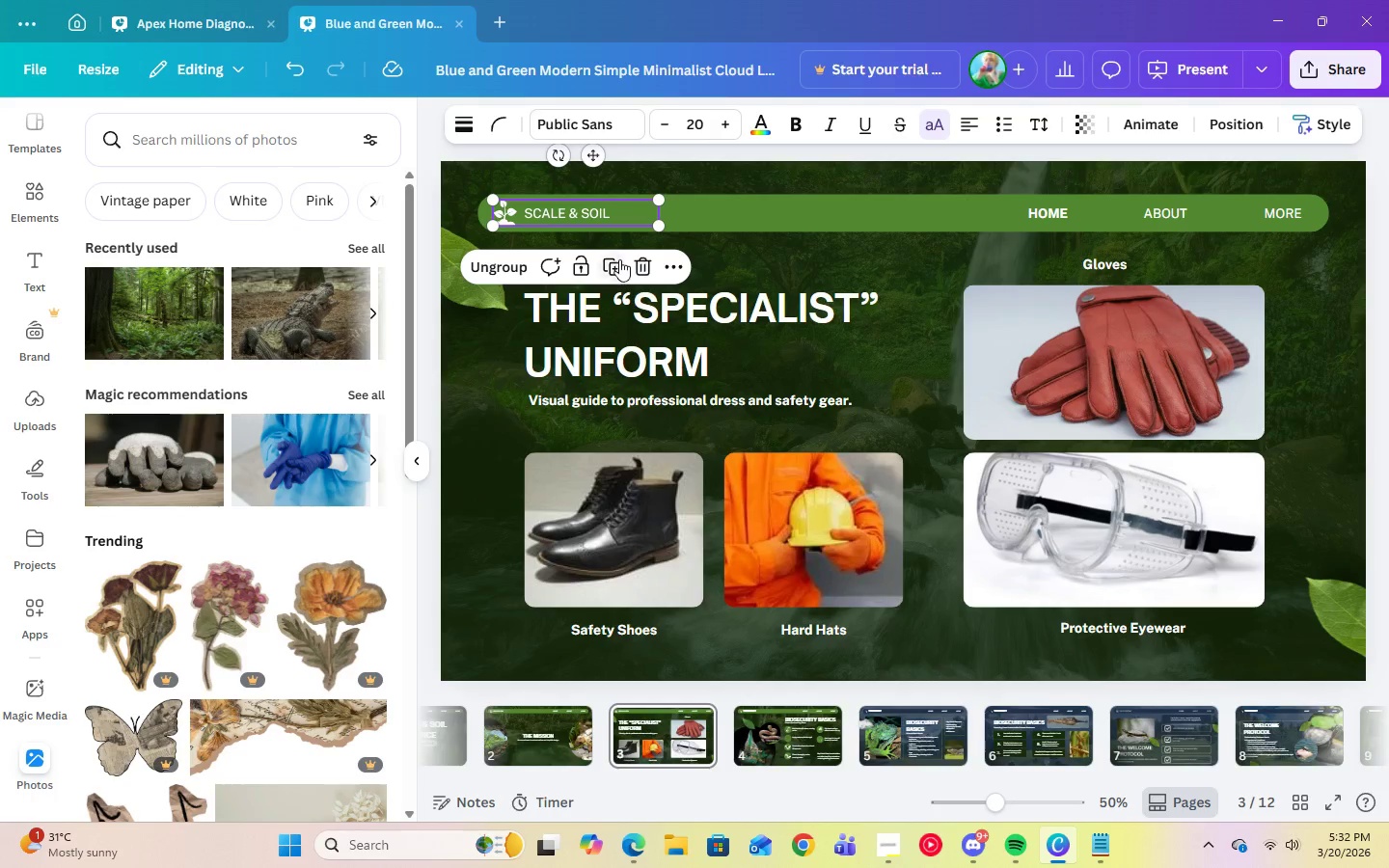 
left_click([619, 263])
 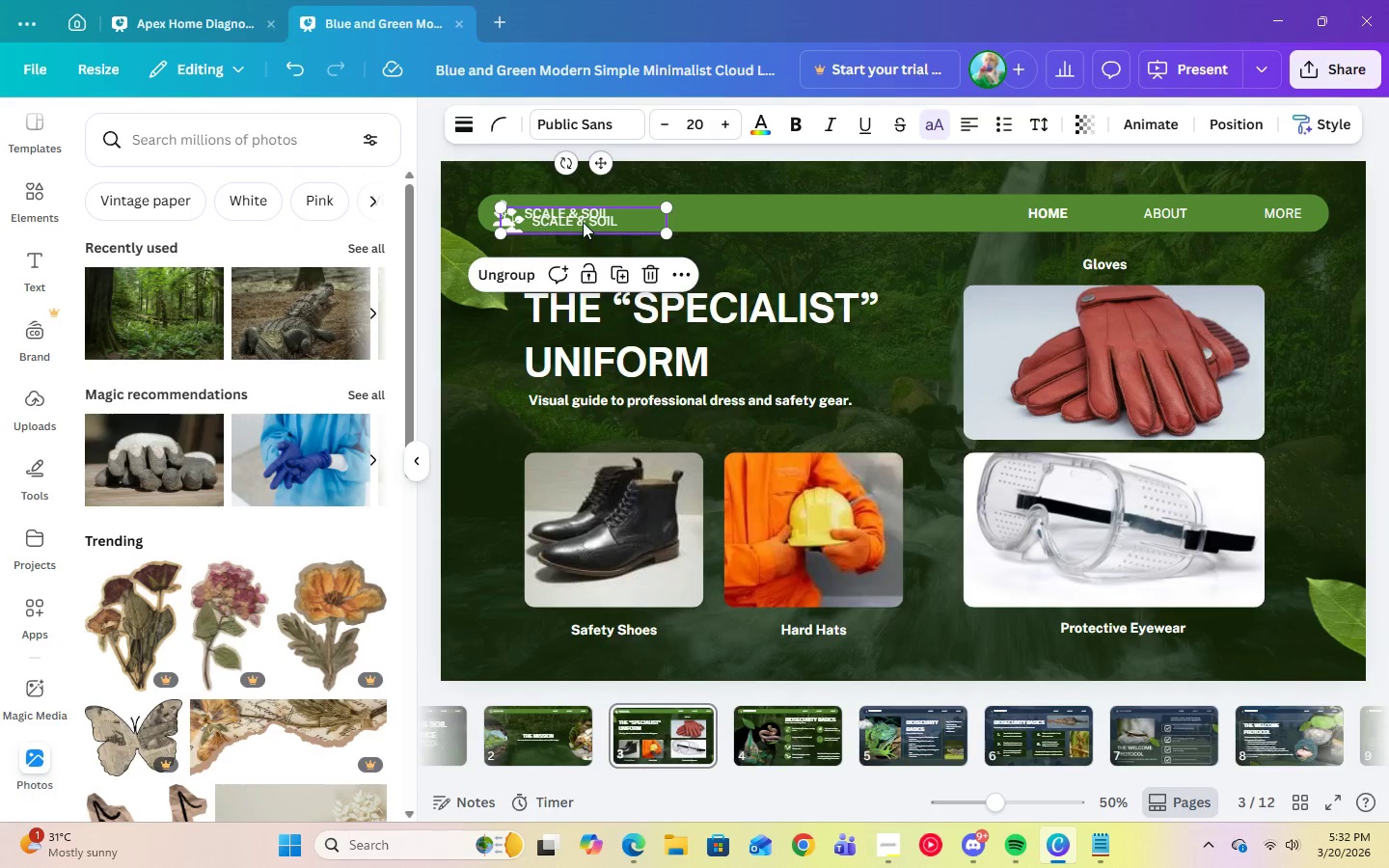 
left_click_drag(start_coordinate=[583, 222], to_coordinate=[753, 760])
 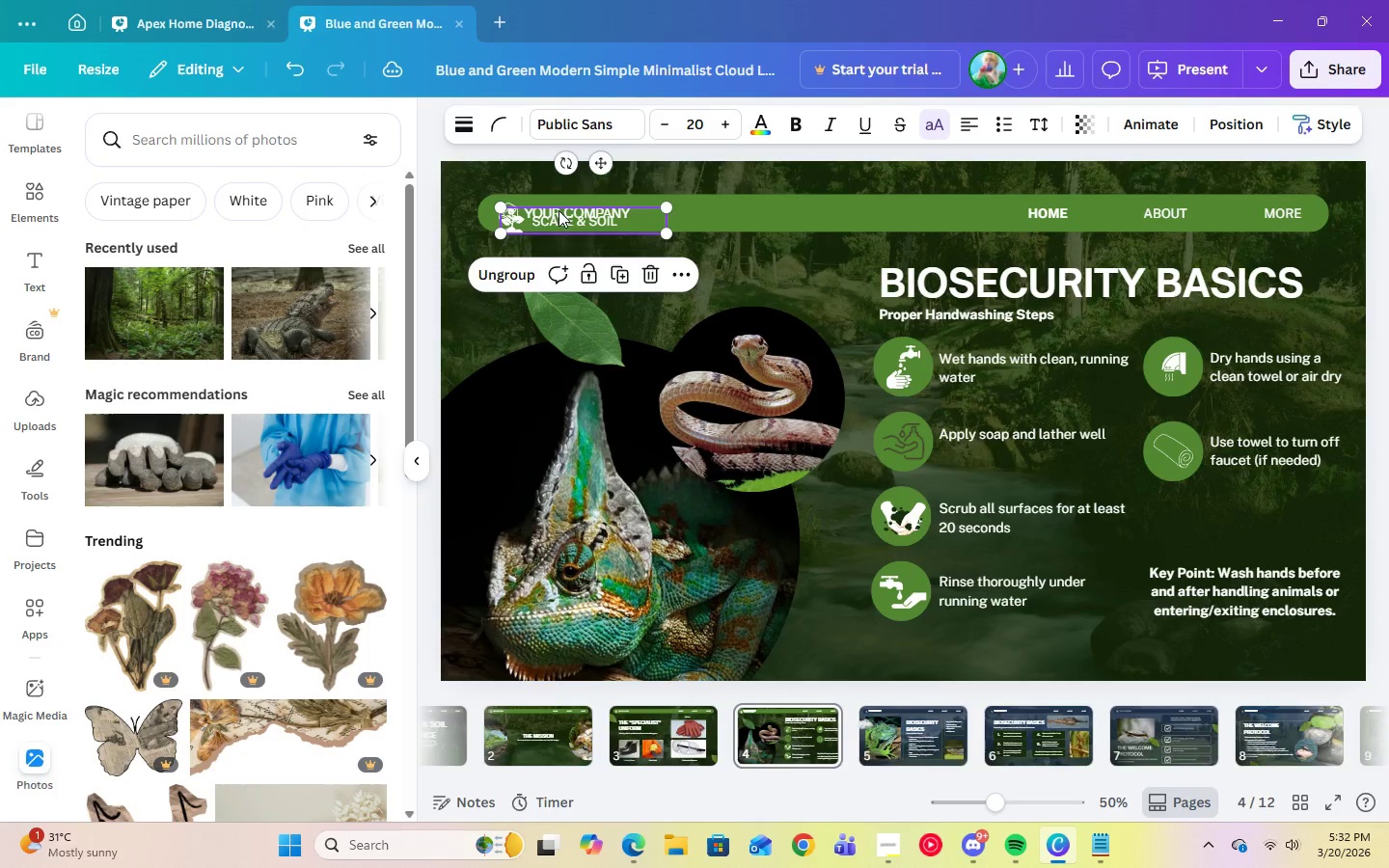 
left_click_drag(start_coordinate=[559, 217], to_coordinate=[573, 245])
 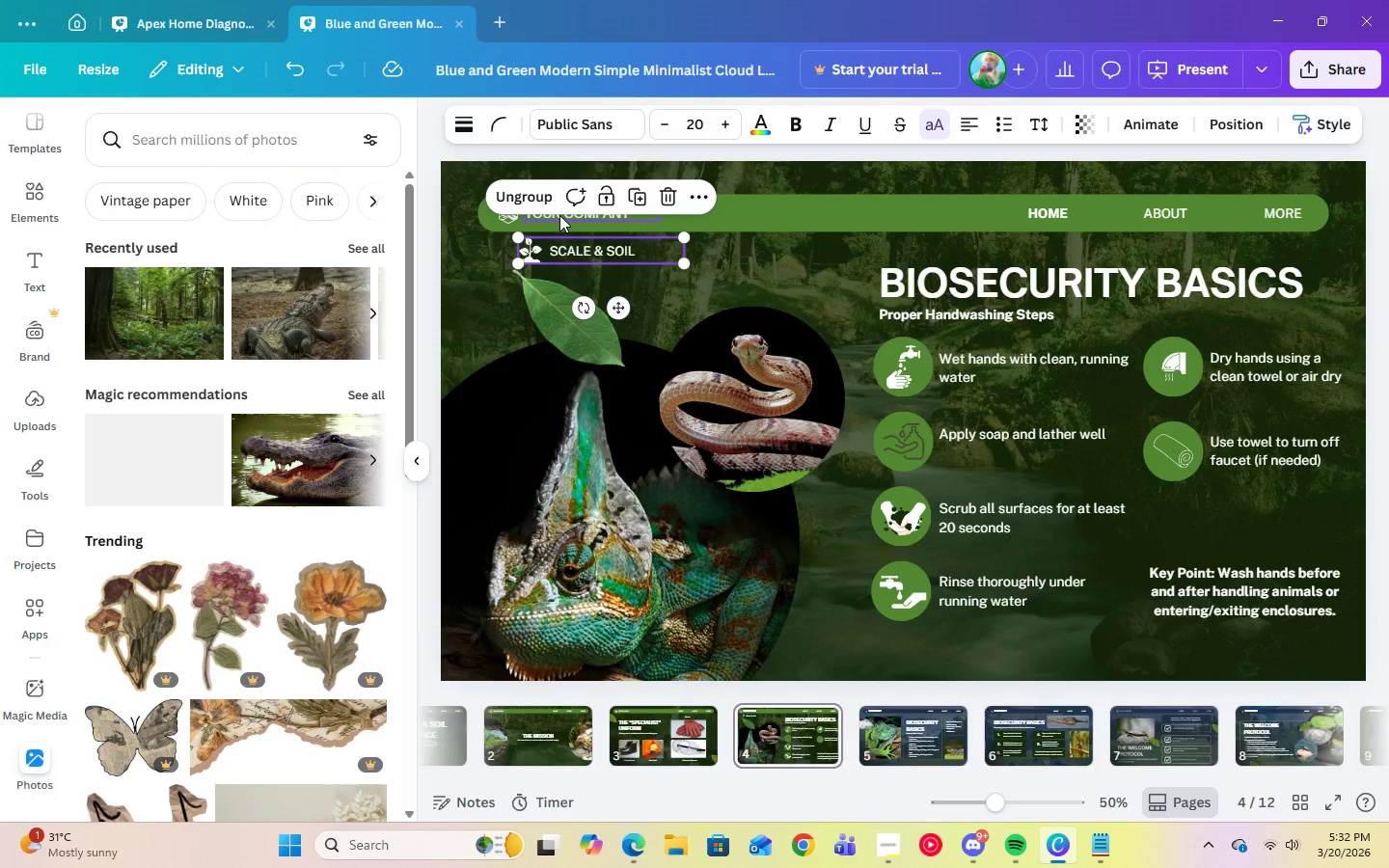 
left_click([559, 215])
 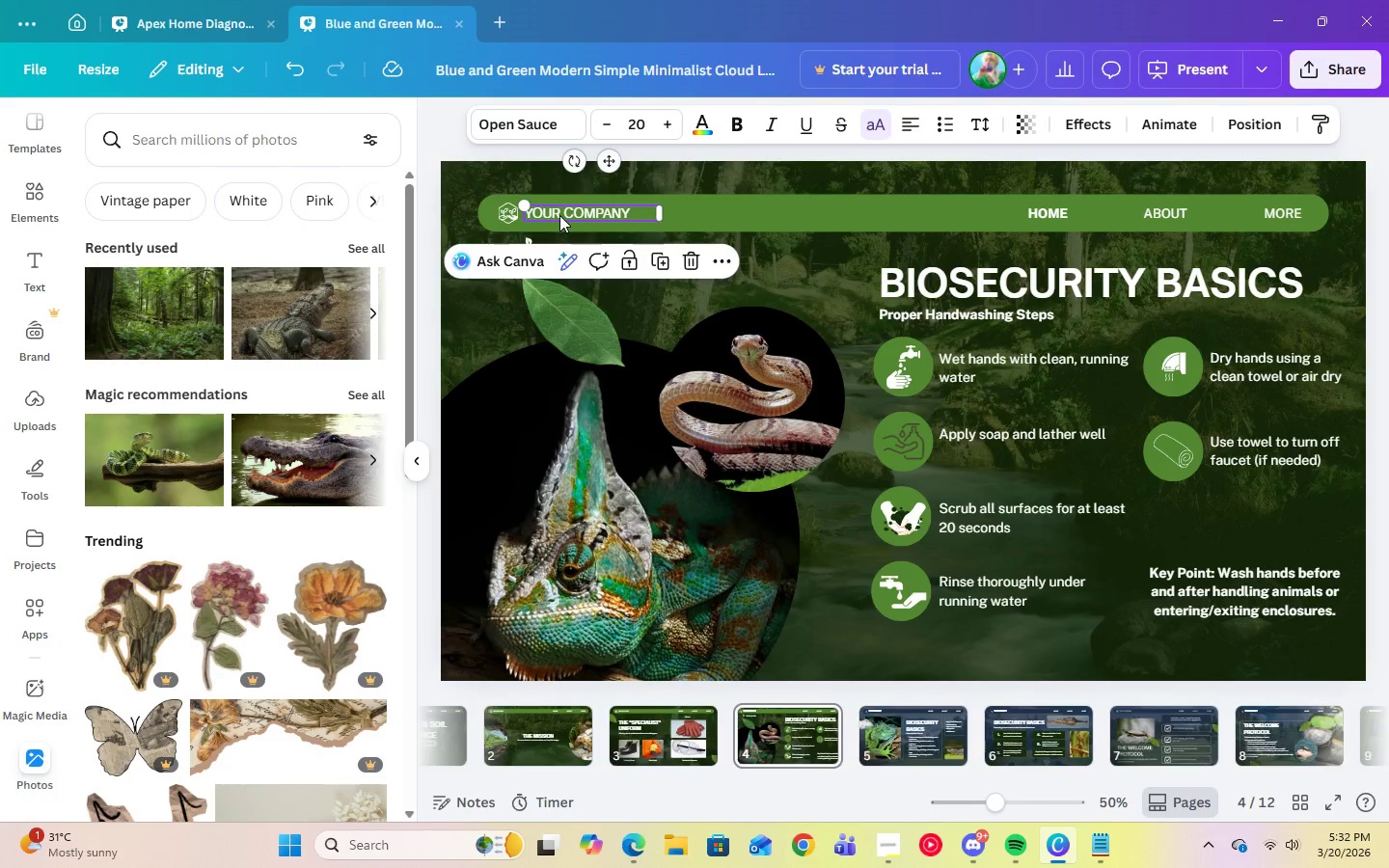 
key(Delete)
 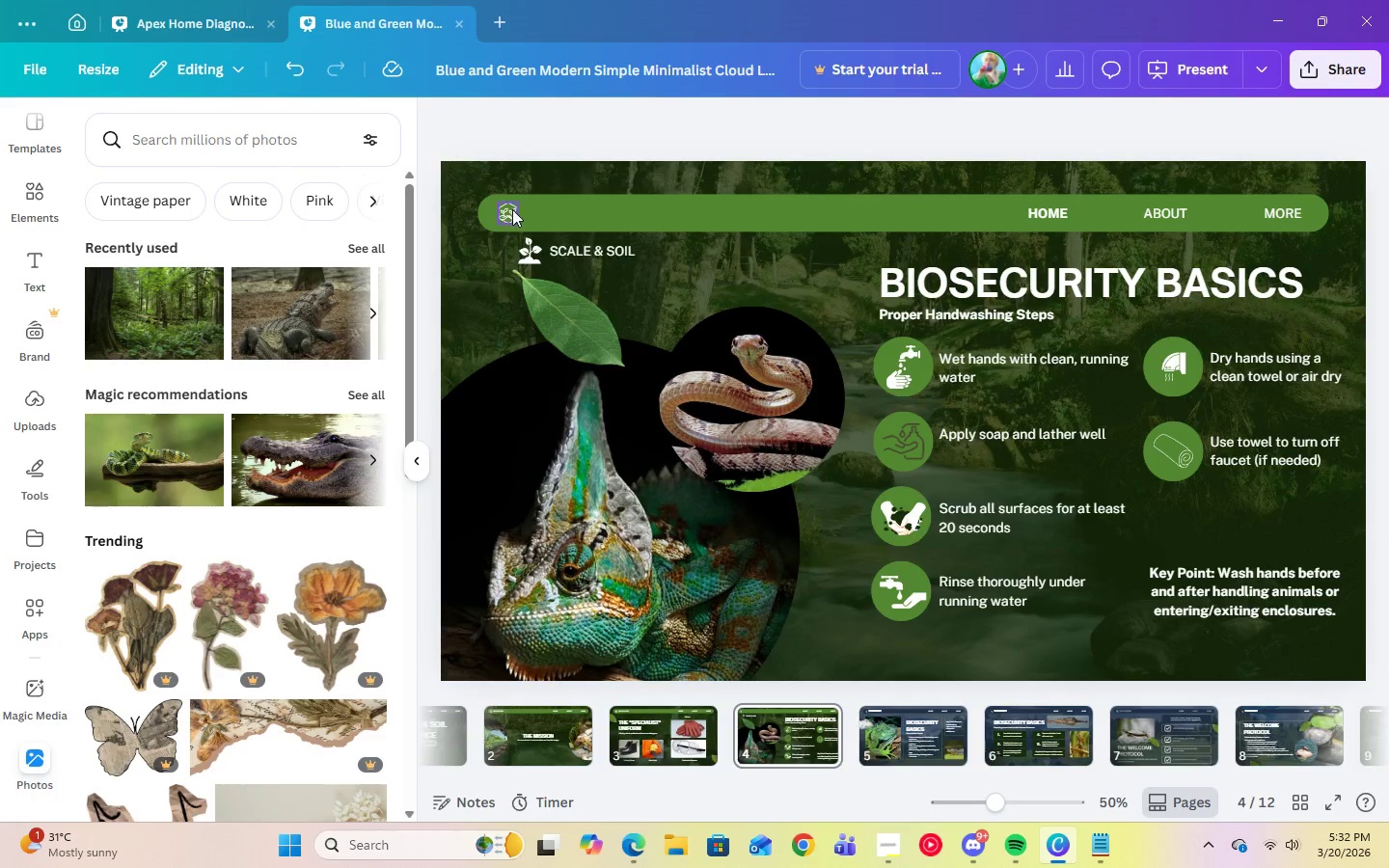 
left_click([510, 209])
 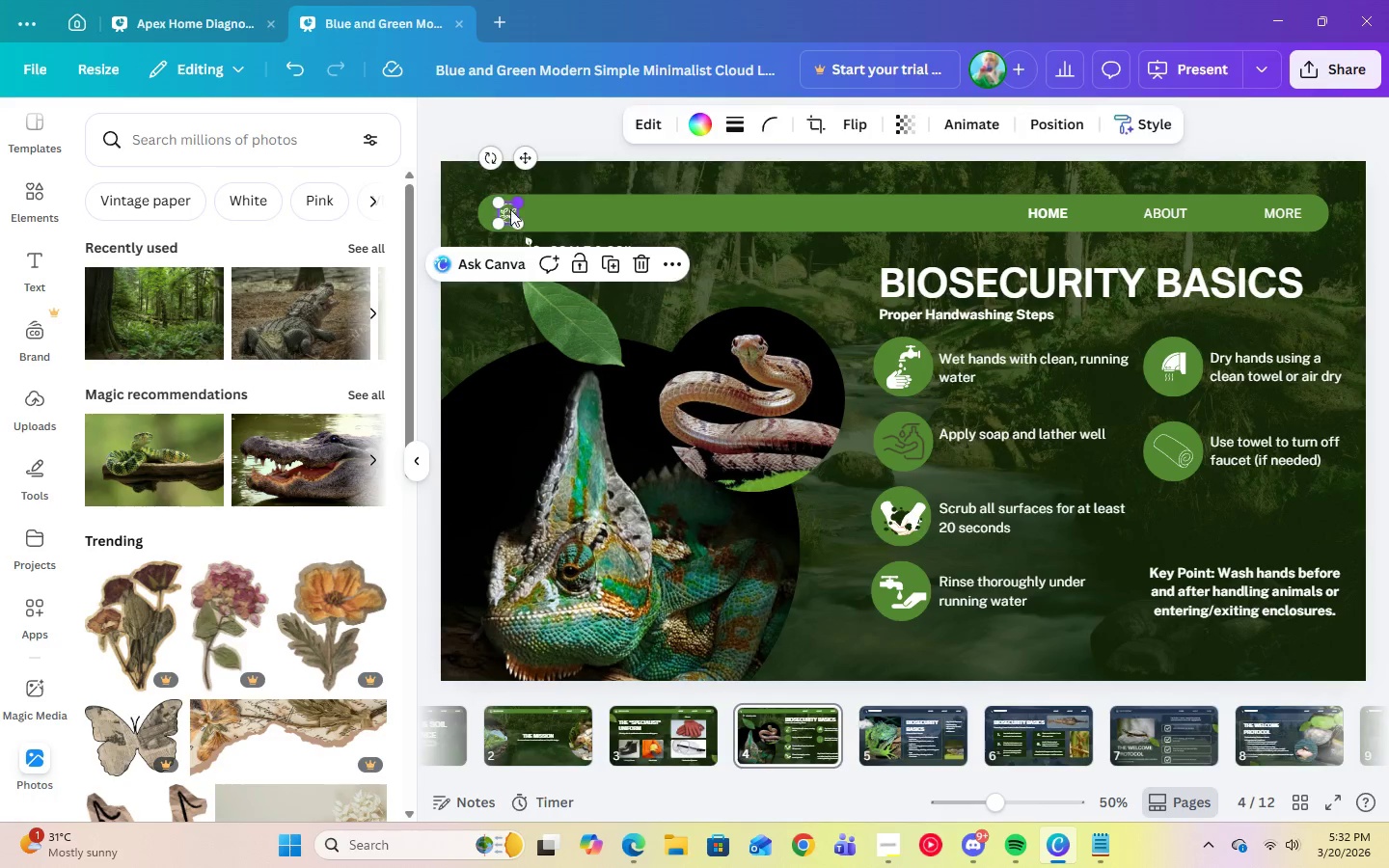 
key(Delete)
 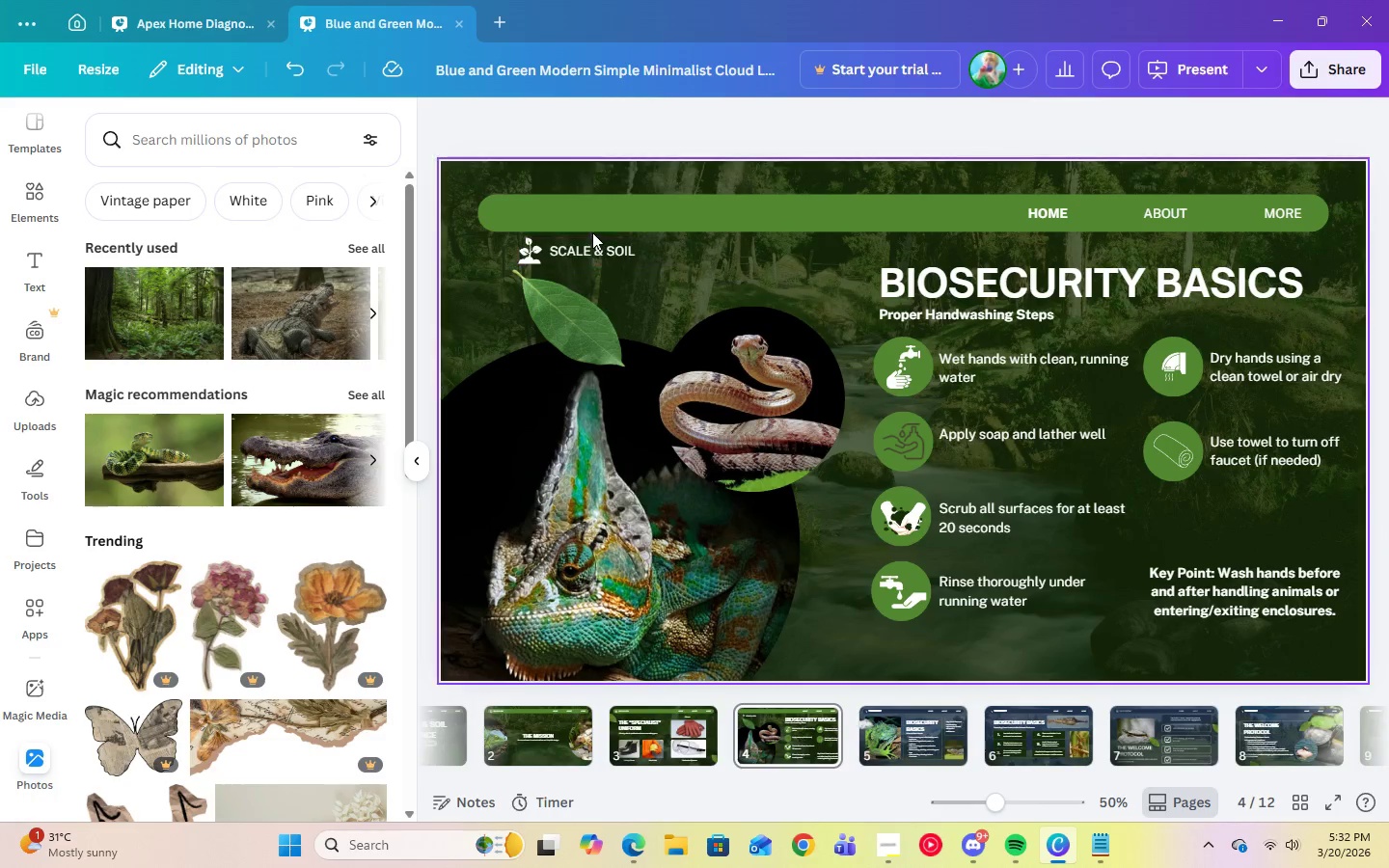 